 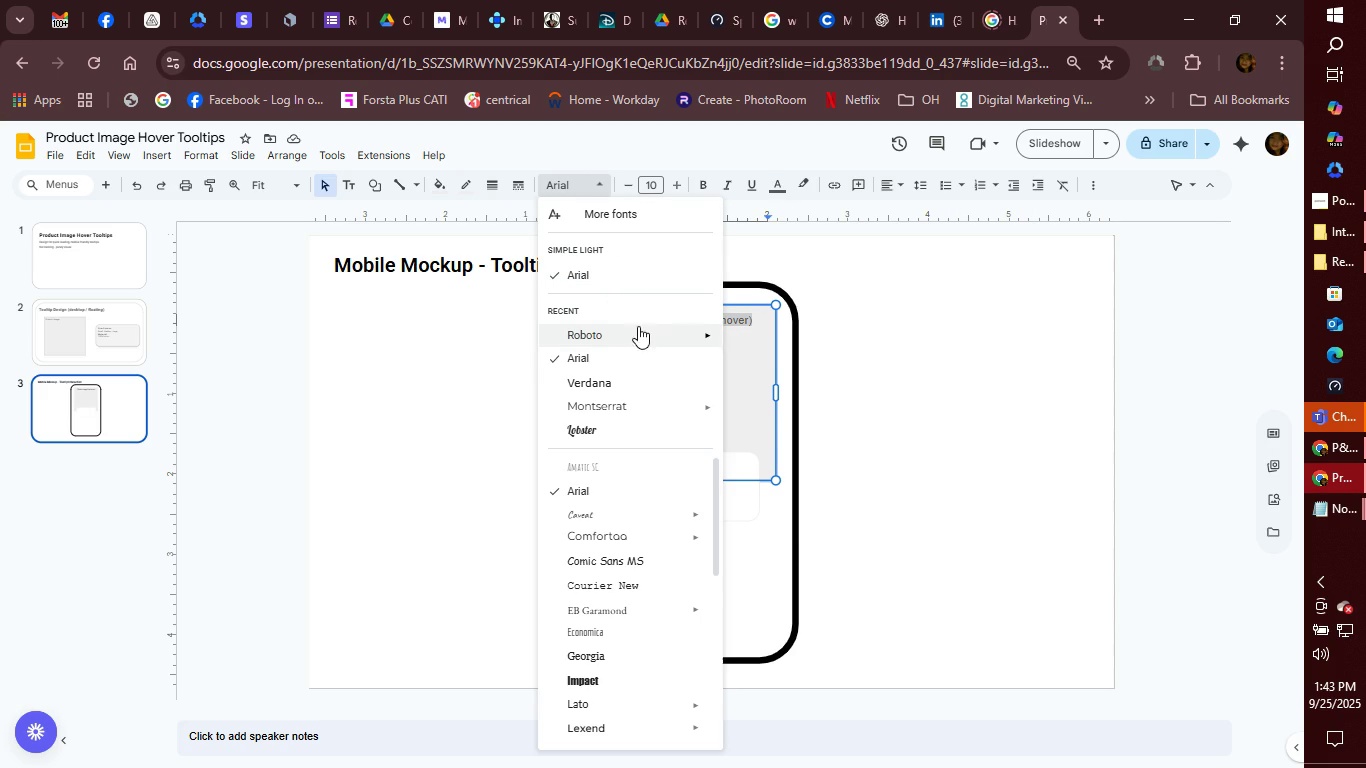 
left_click([779, 405])
 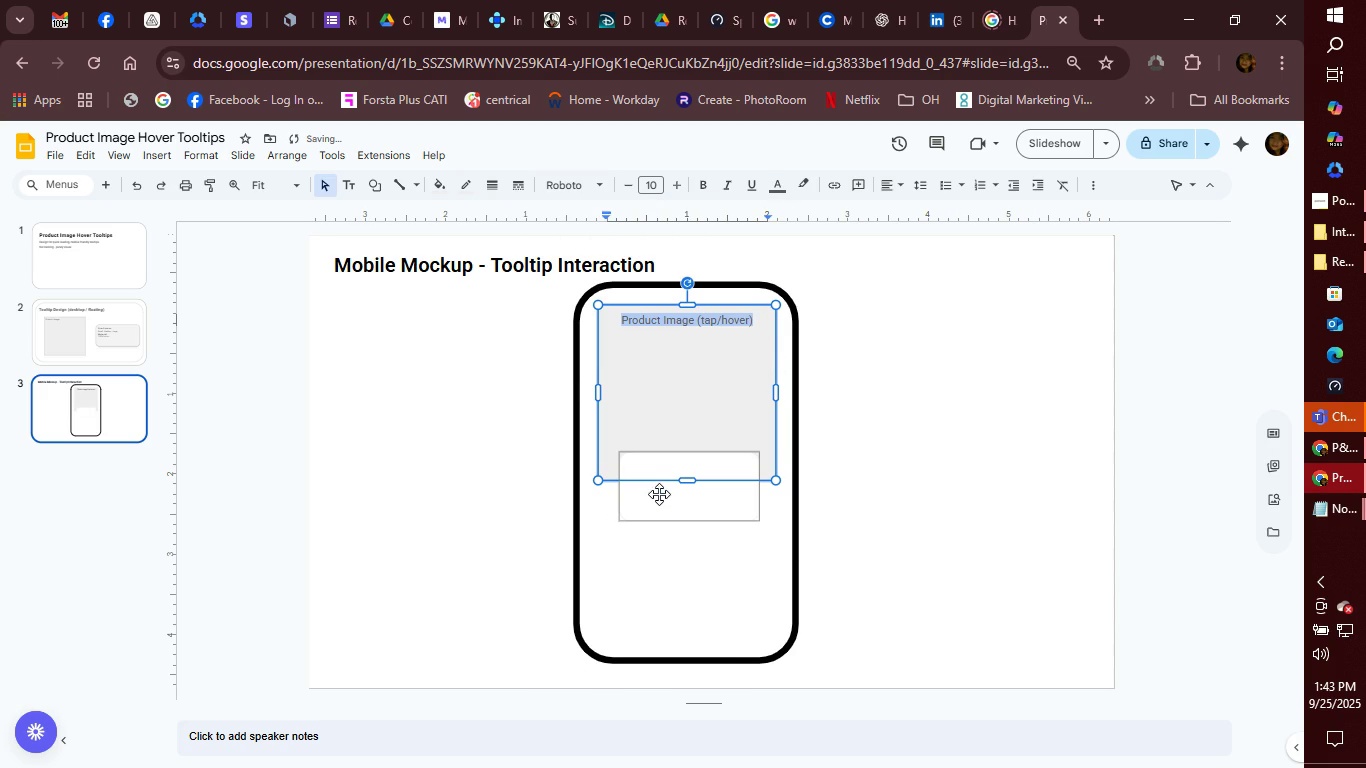 
left_click([659, 494])
 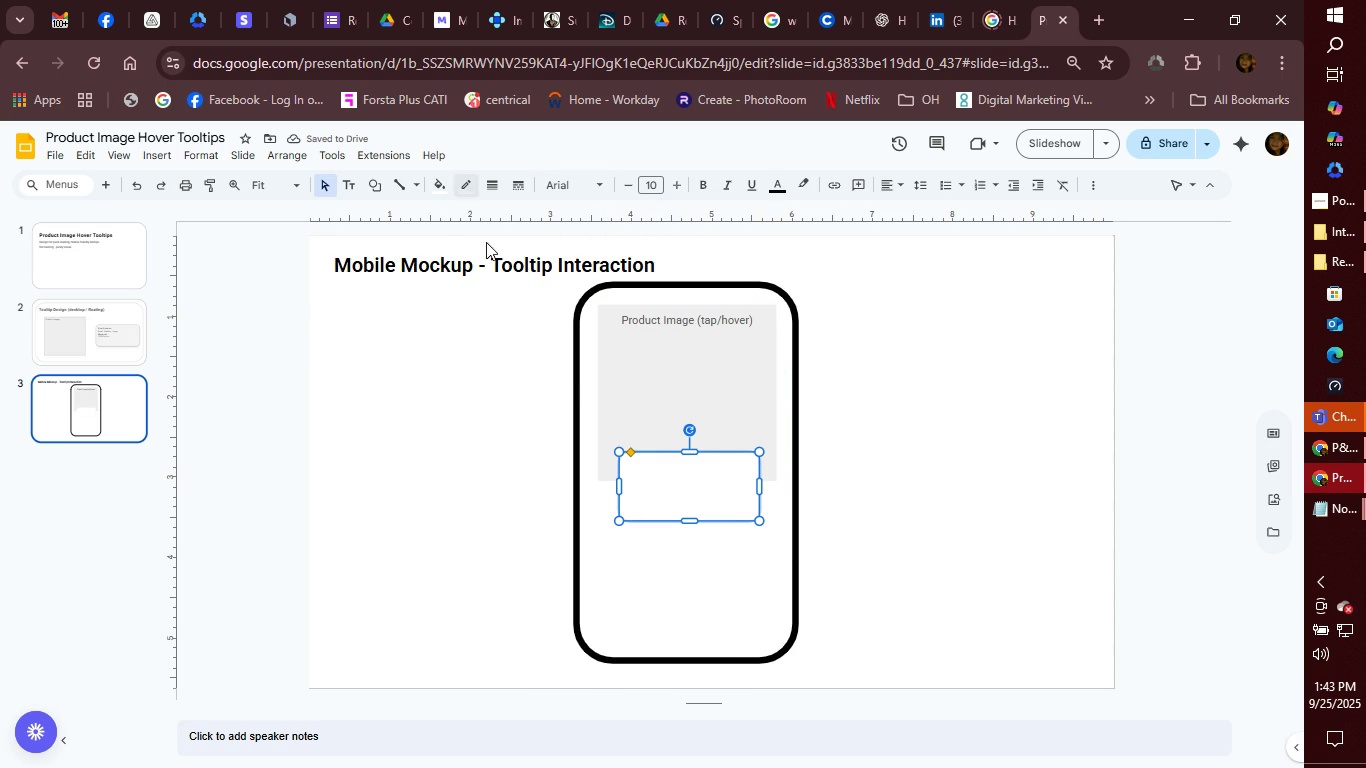 
left_click([667, 478])
 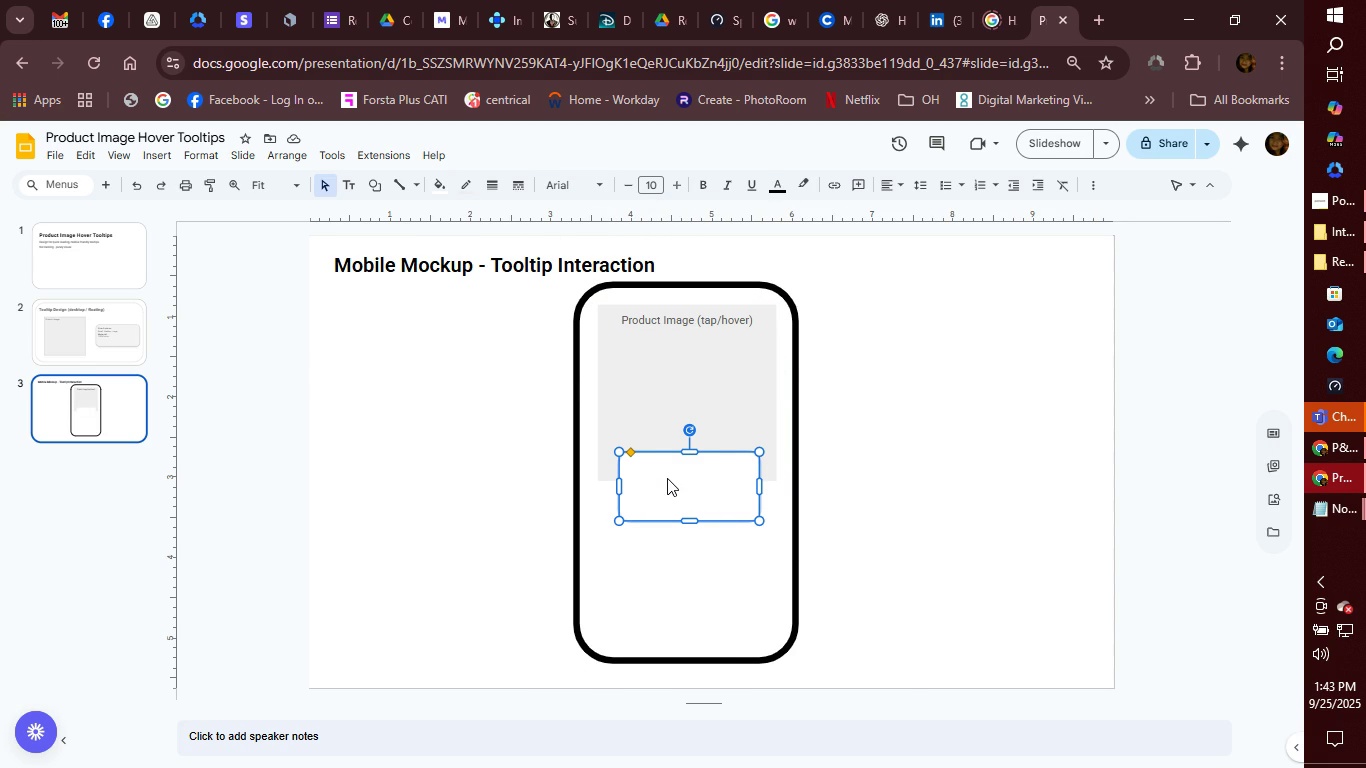 
right_click([667, 478])
 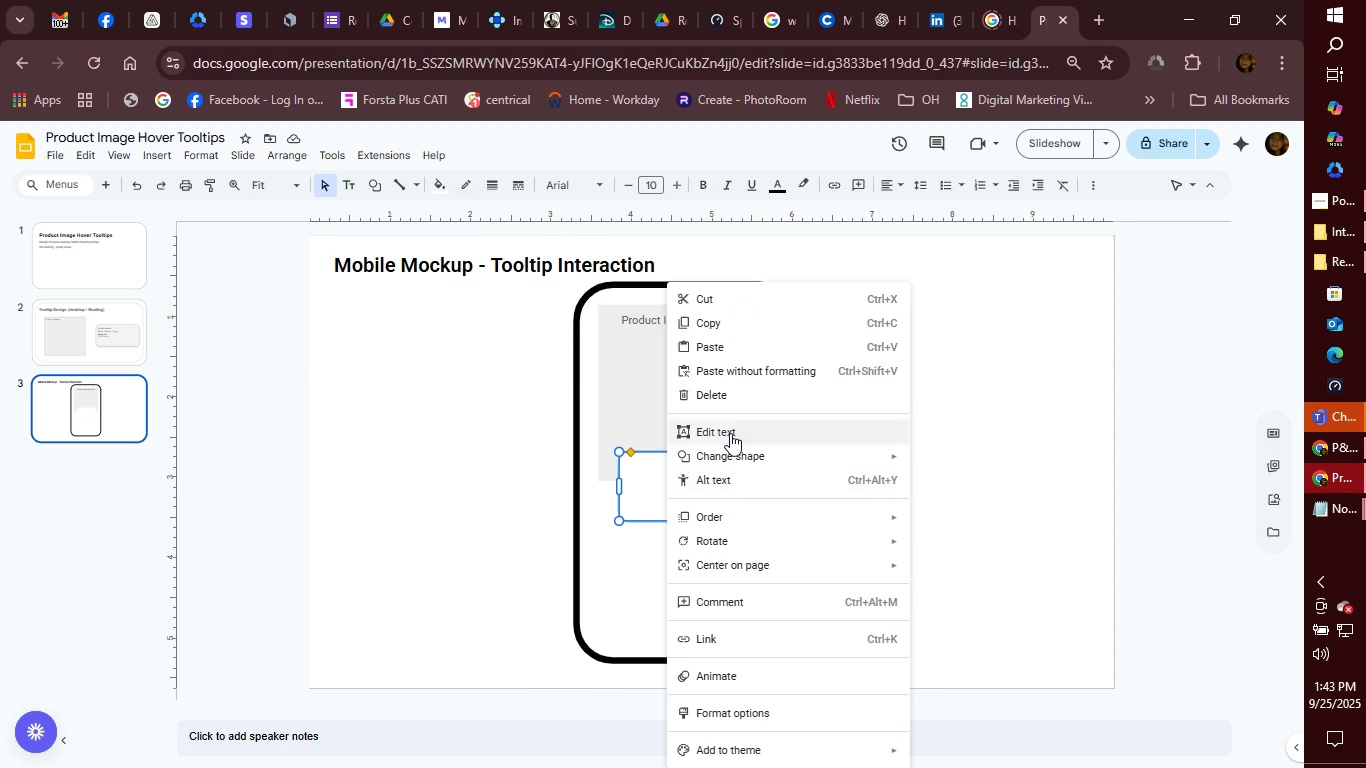 
left_click([730, 433])
 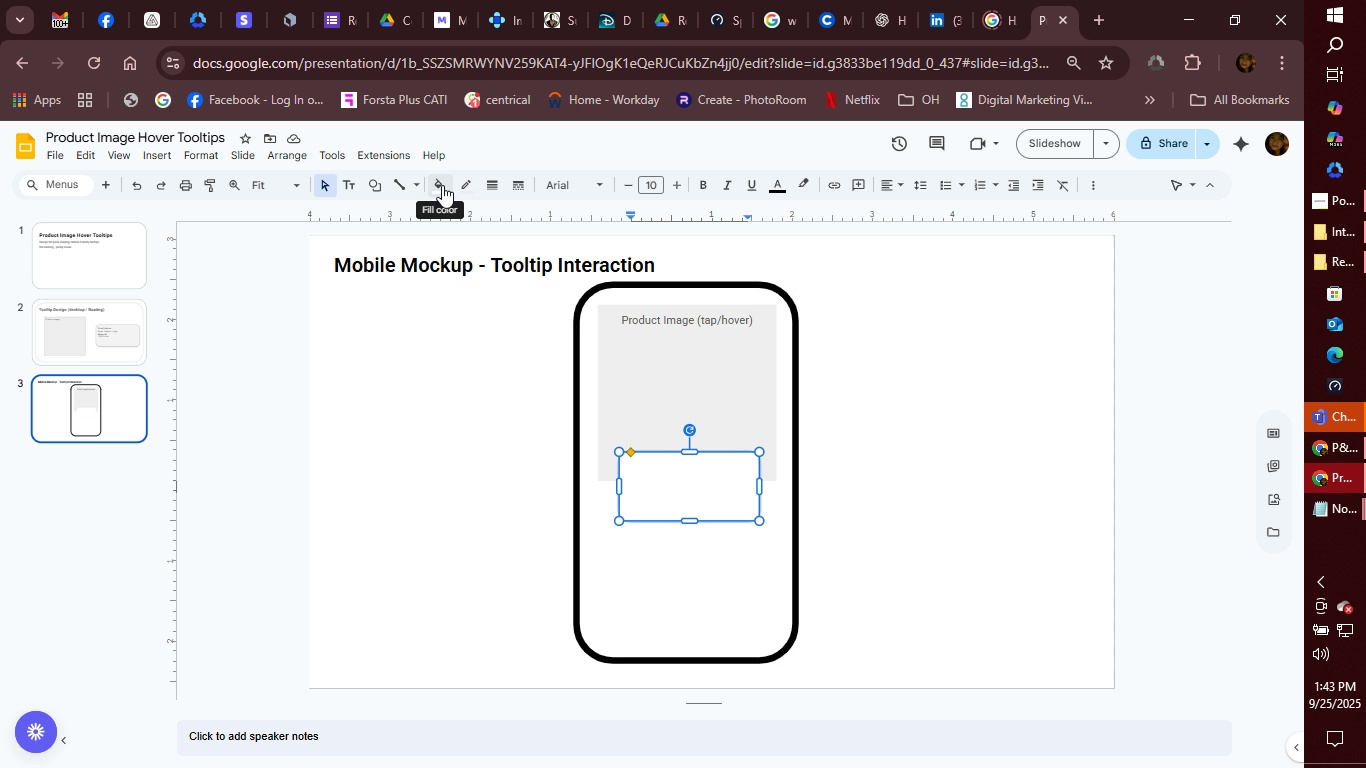 
left_click([442, 185])
 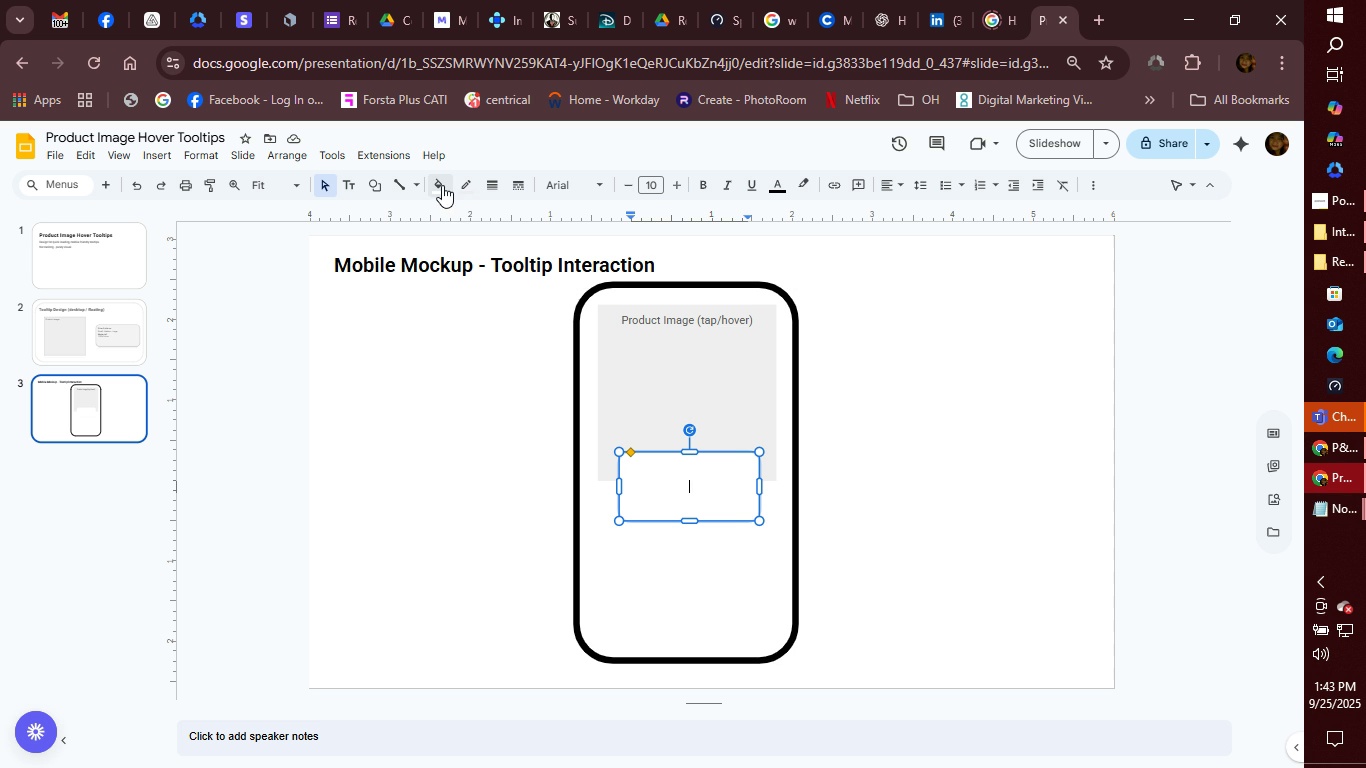 
left_click([442, 185])
 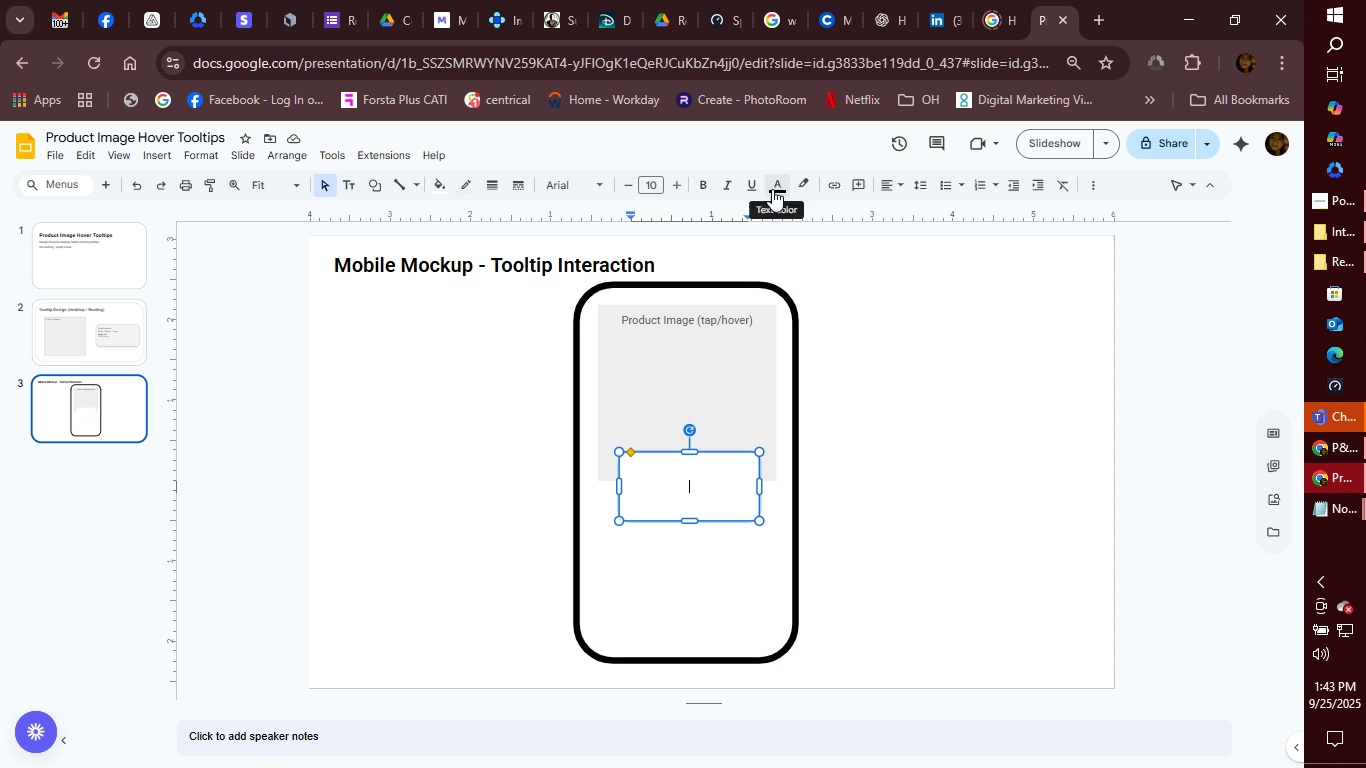 
left_click([772, 189])
 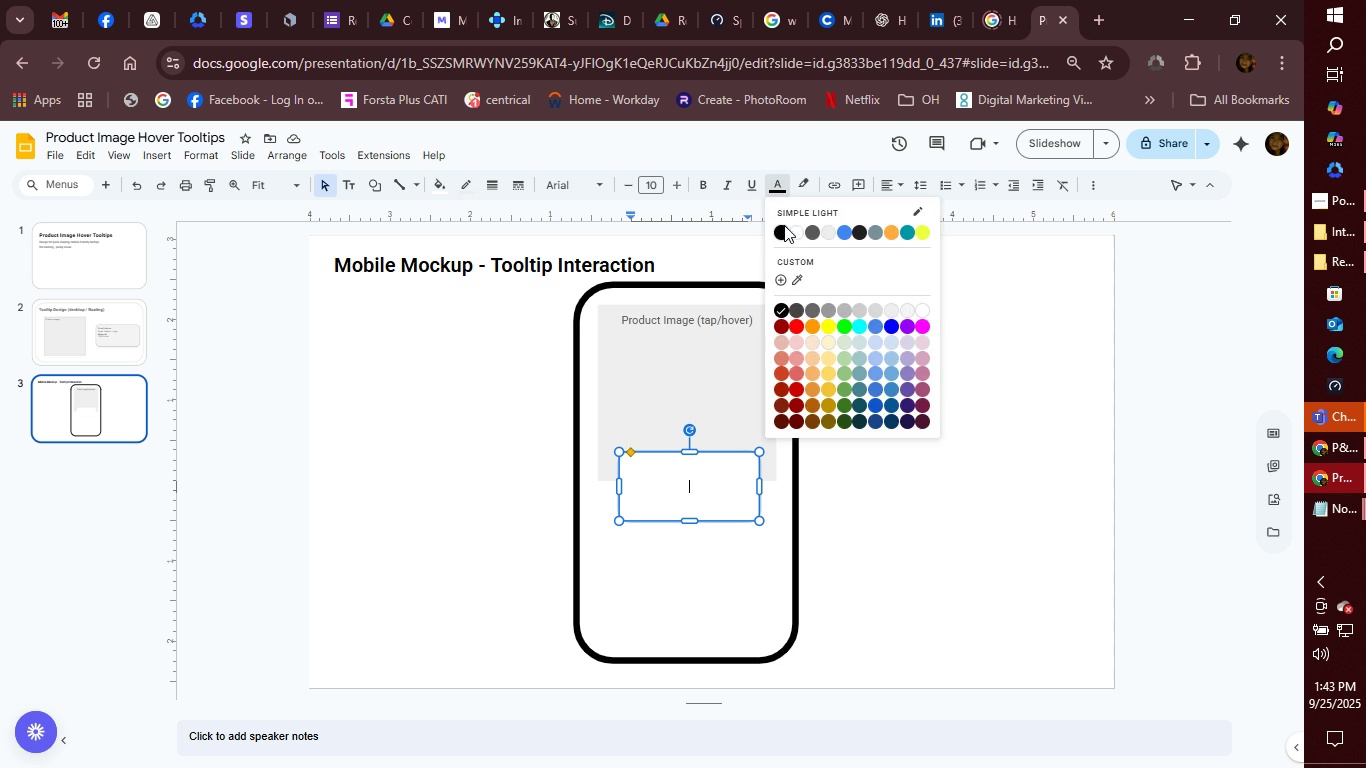 
left_click([784, 225])
 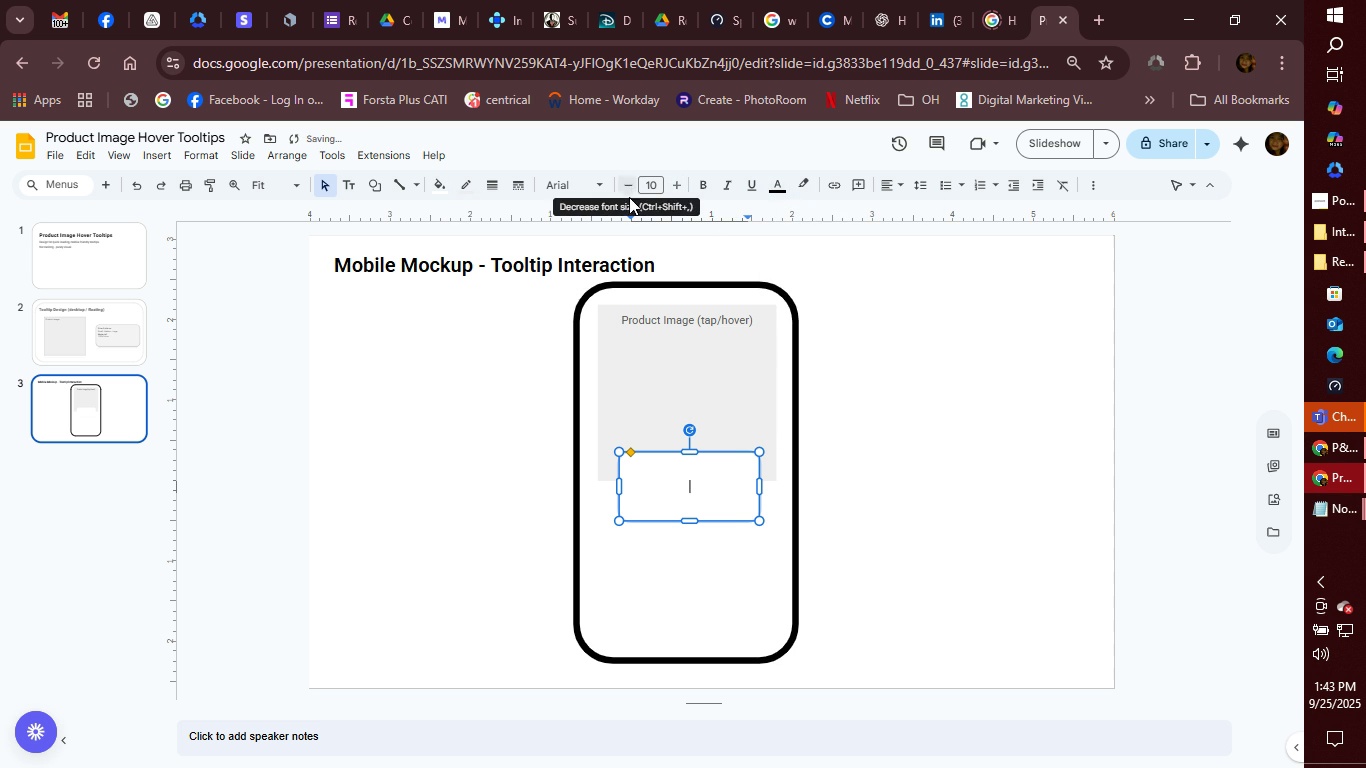 
left_click([628, 189])
 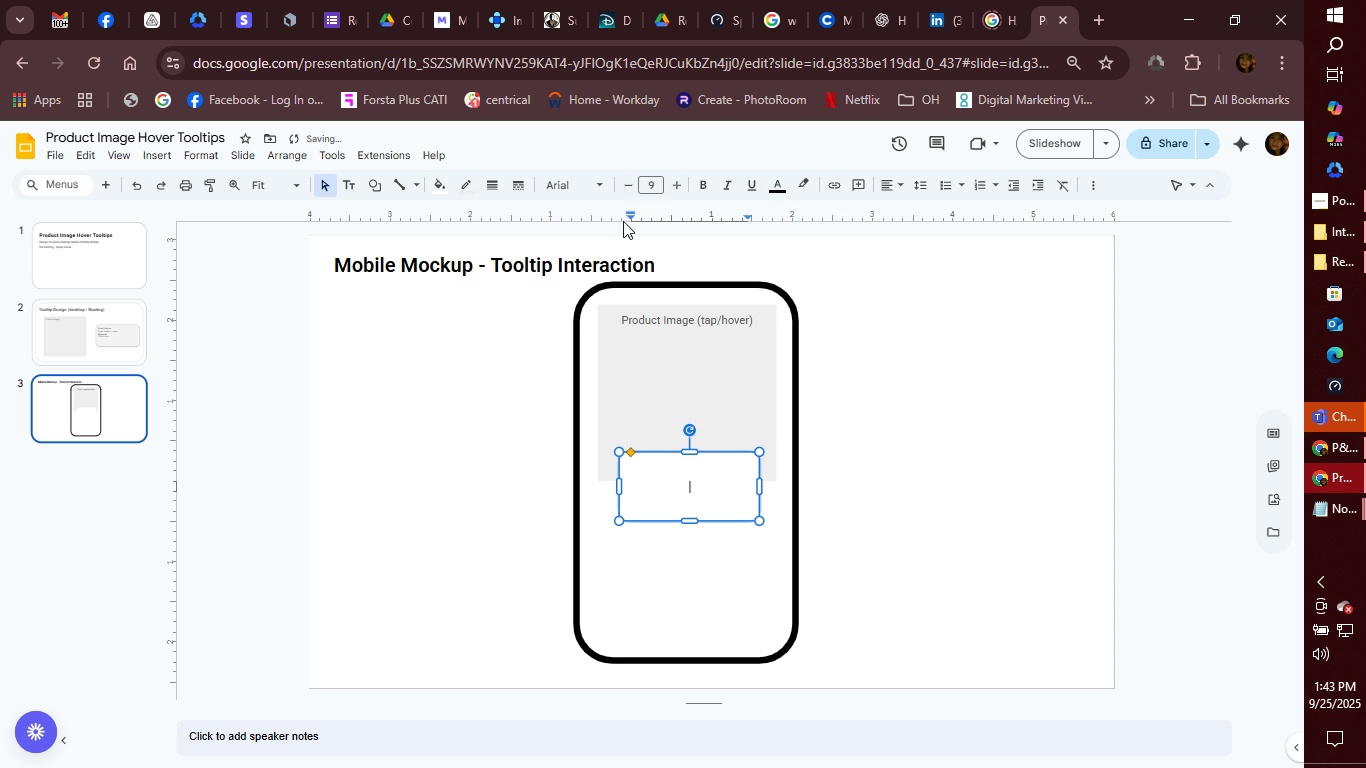 
mouse_move([646, 179])
 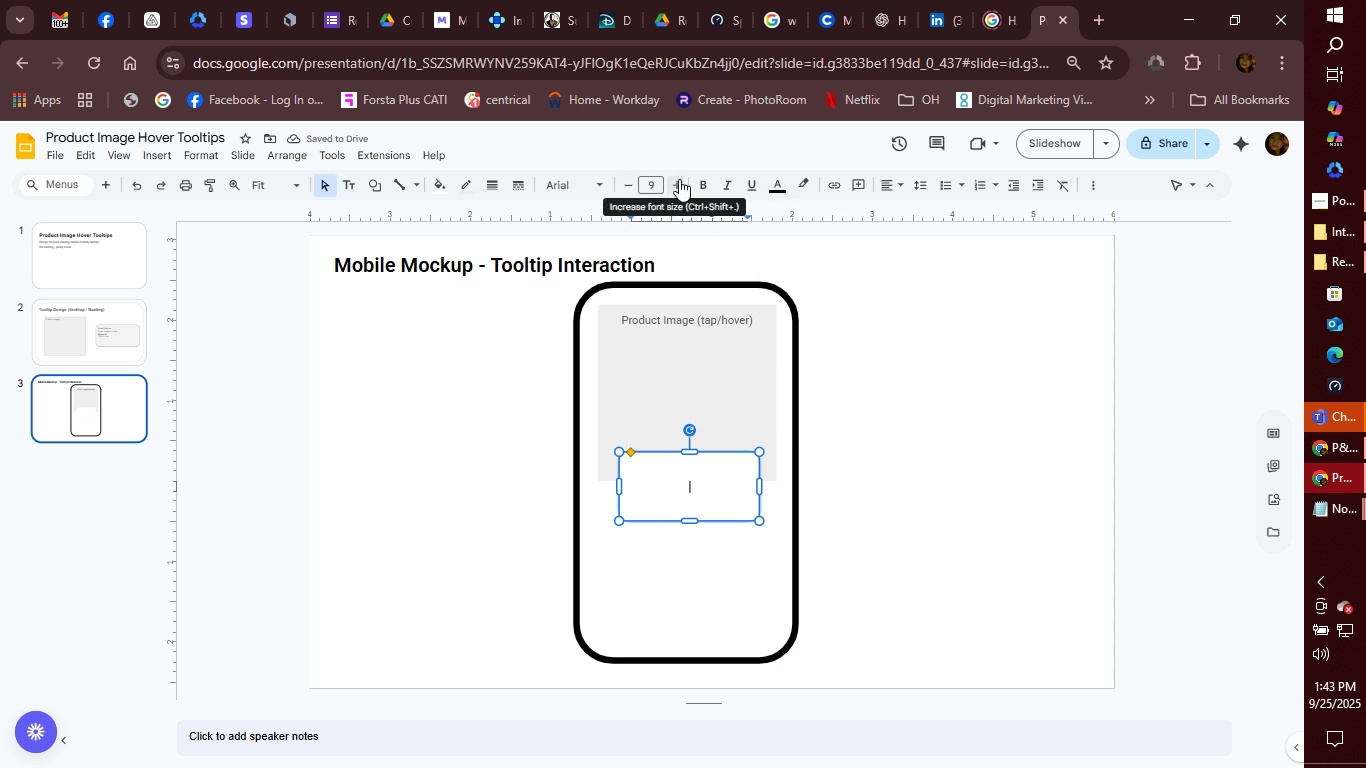 
left_click([679, 179])
 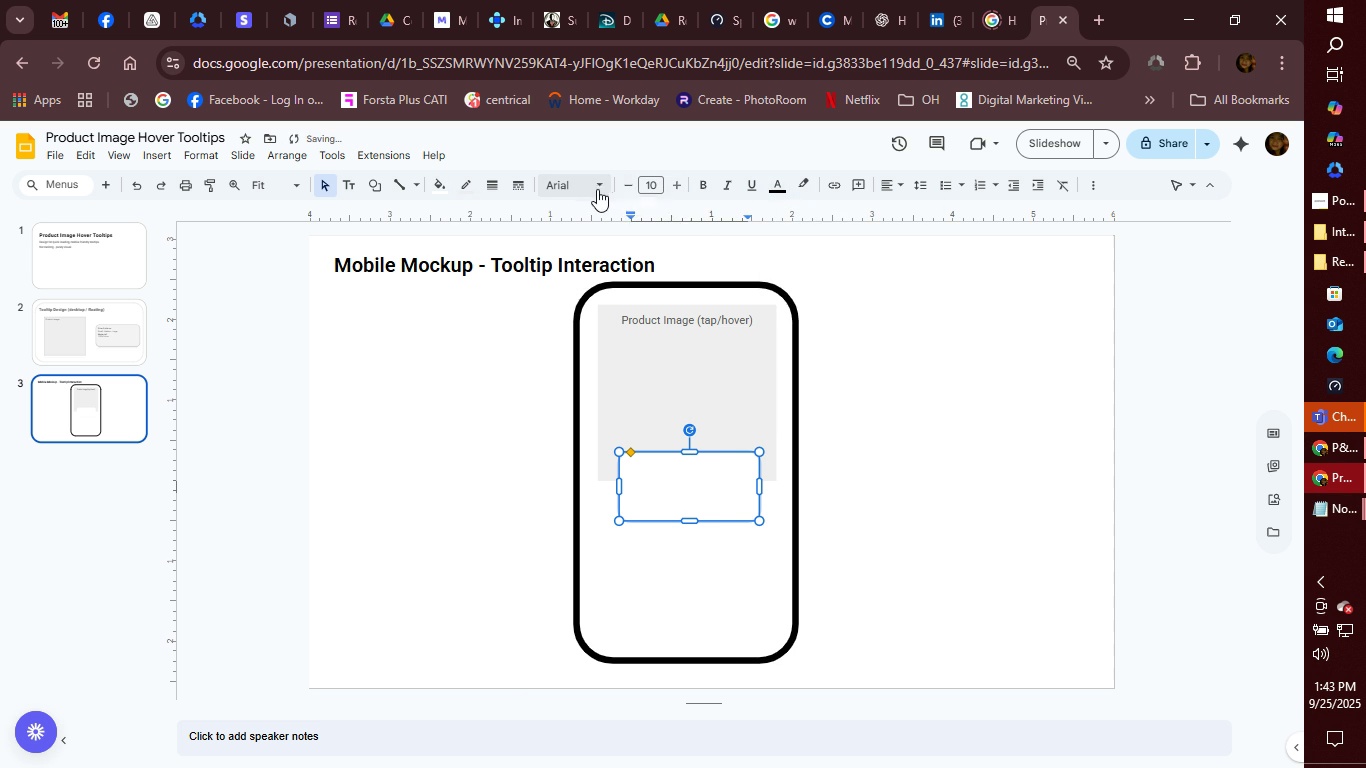 
left_click([597, 189])
 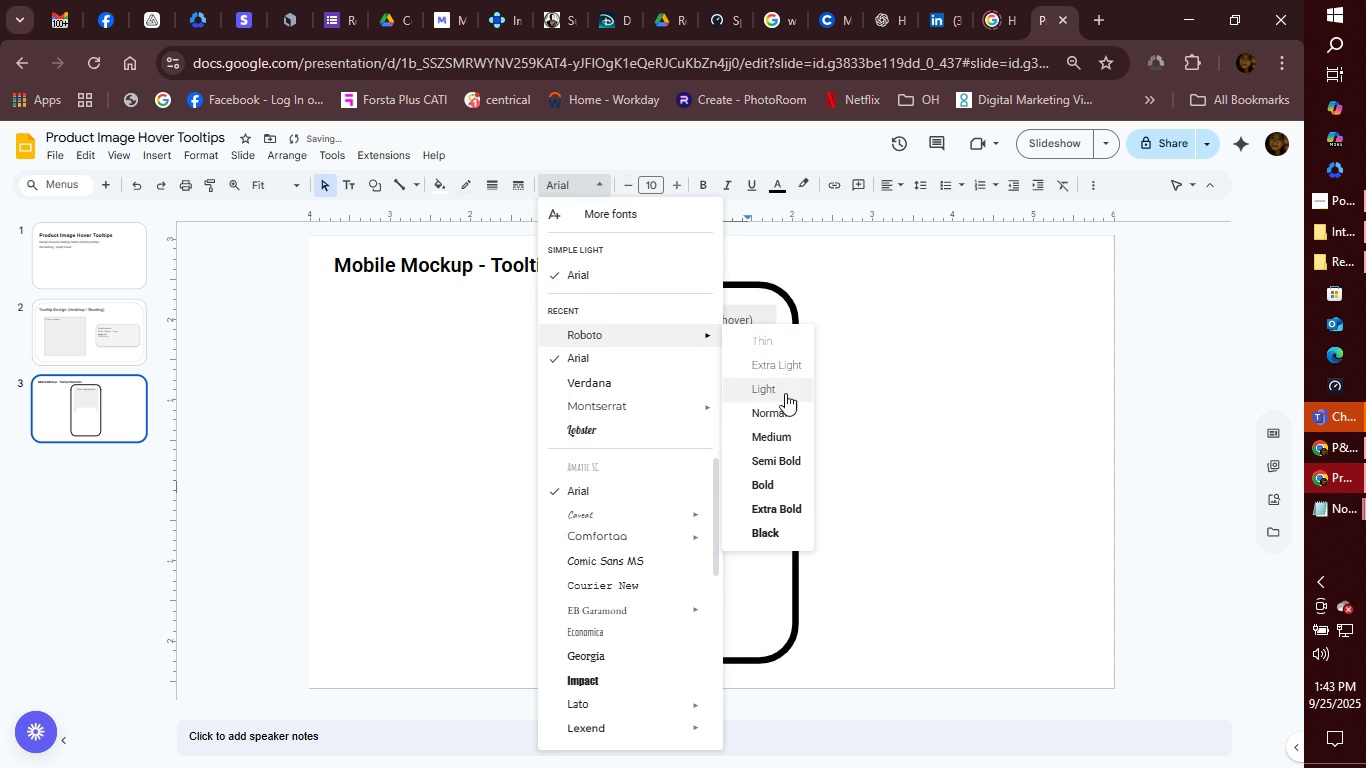 
left_click([782, 409])